 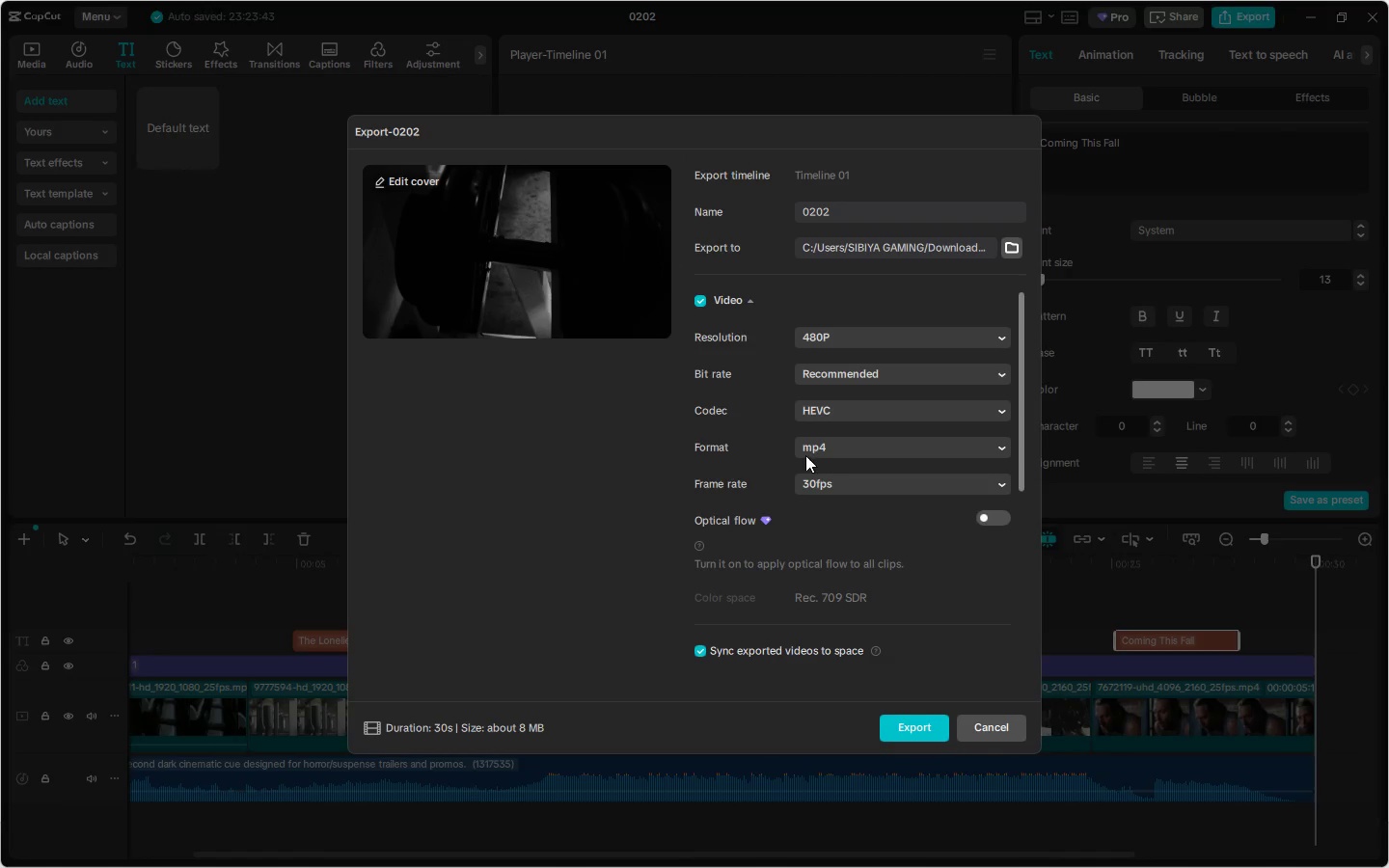 
left_click([898, 728])
 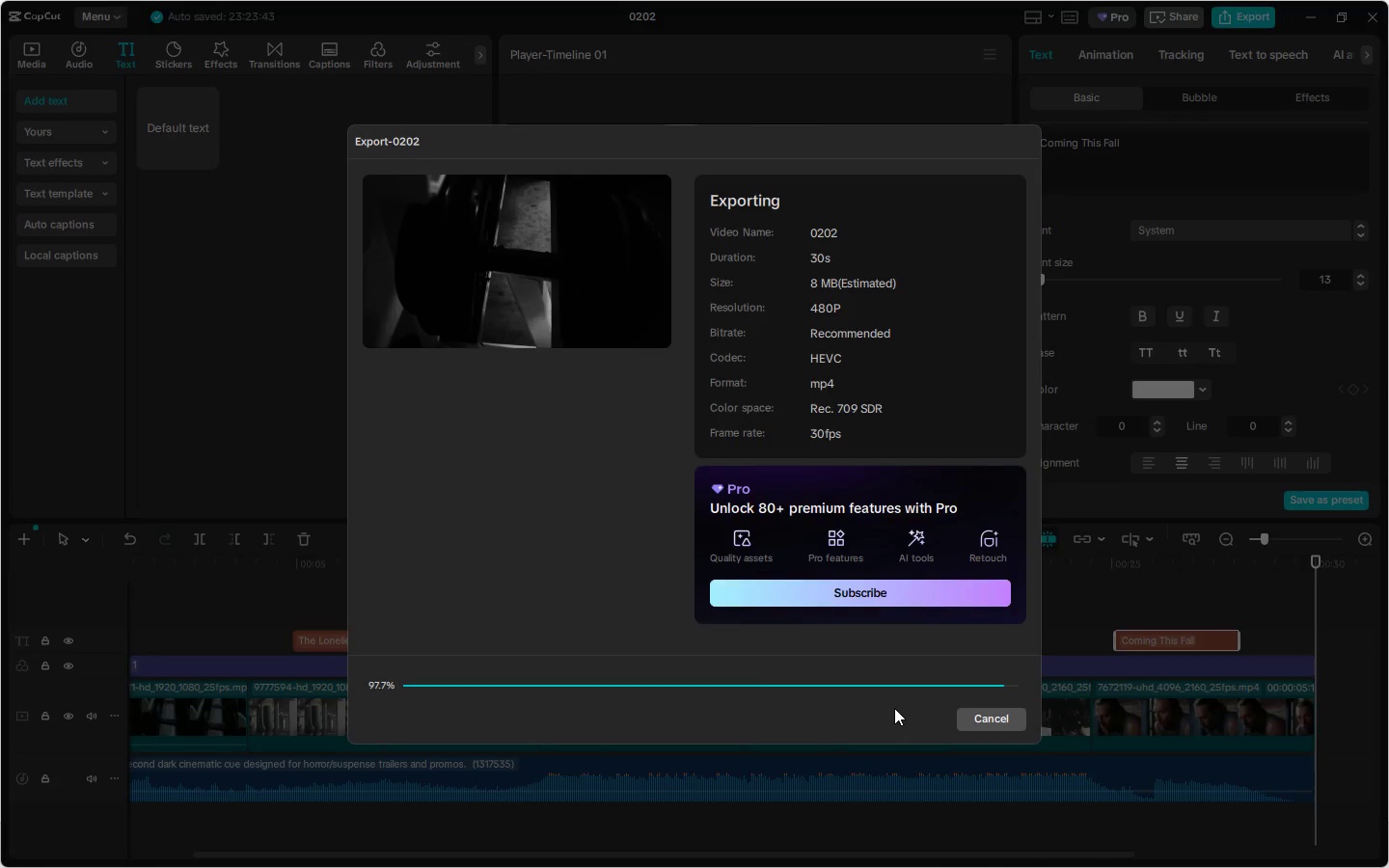 
wait(5.61)
 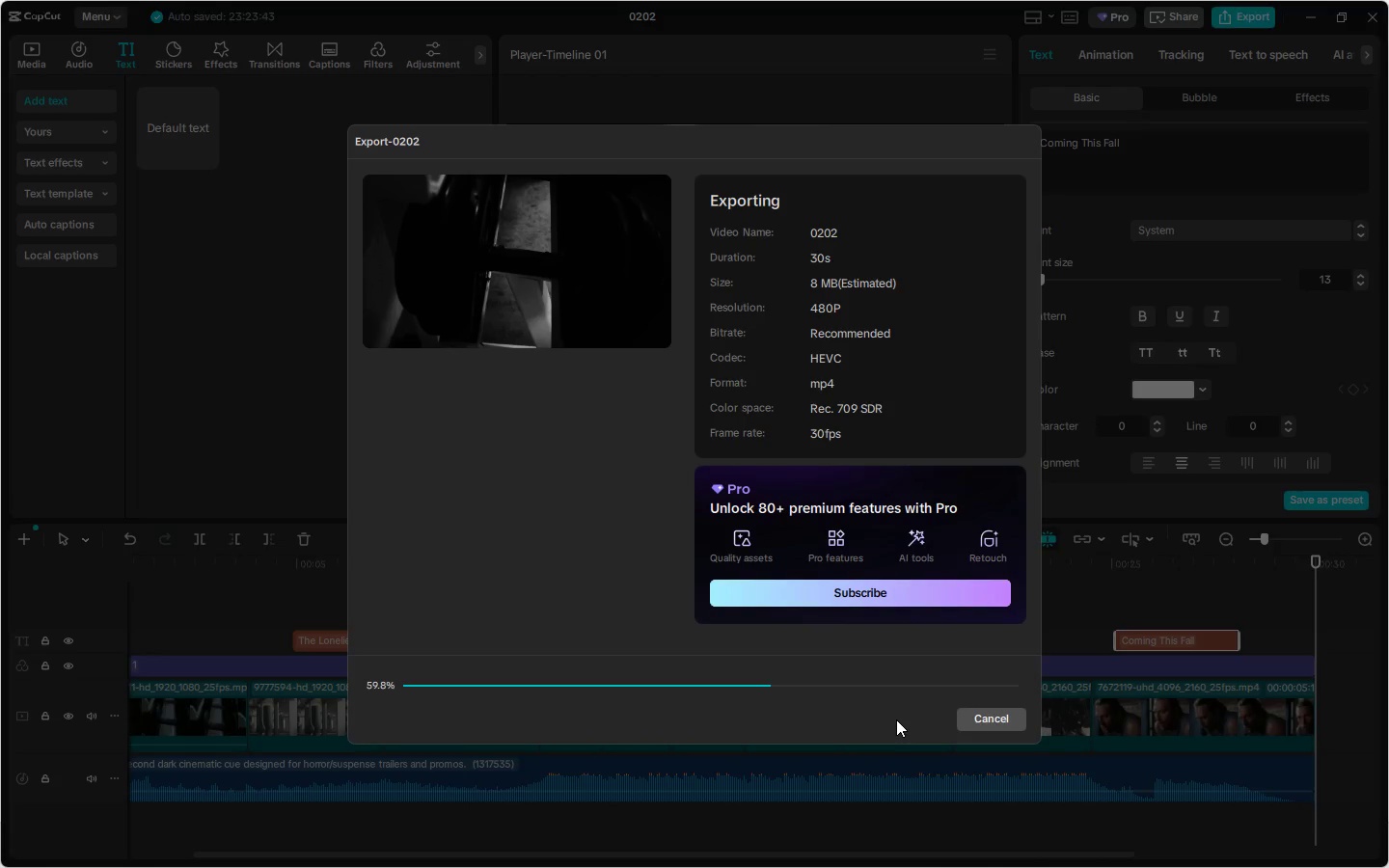 
left_click([989, 712])
 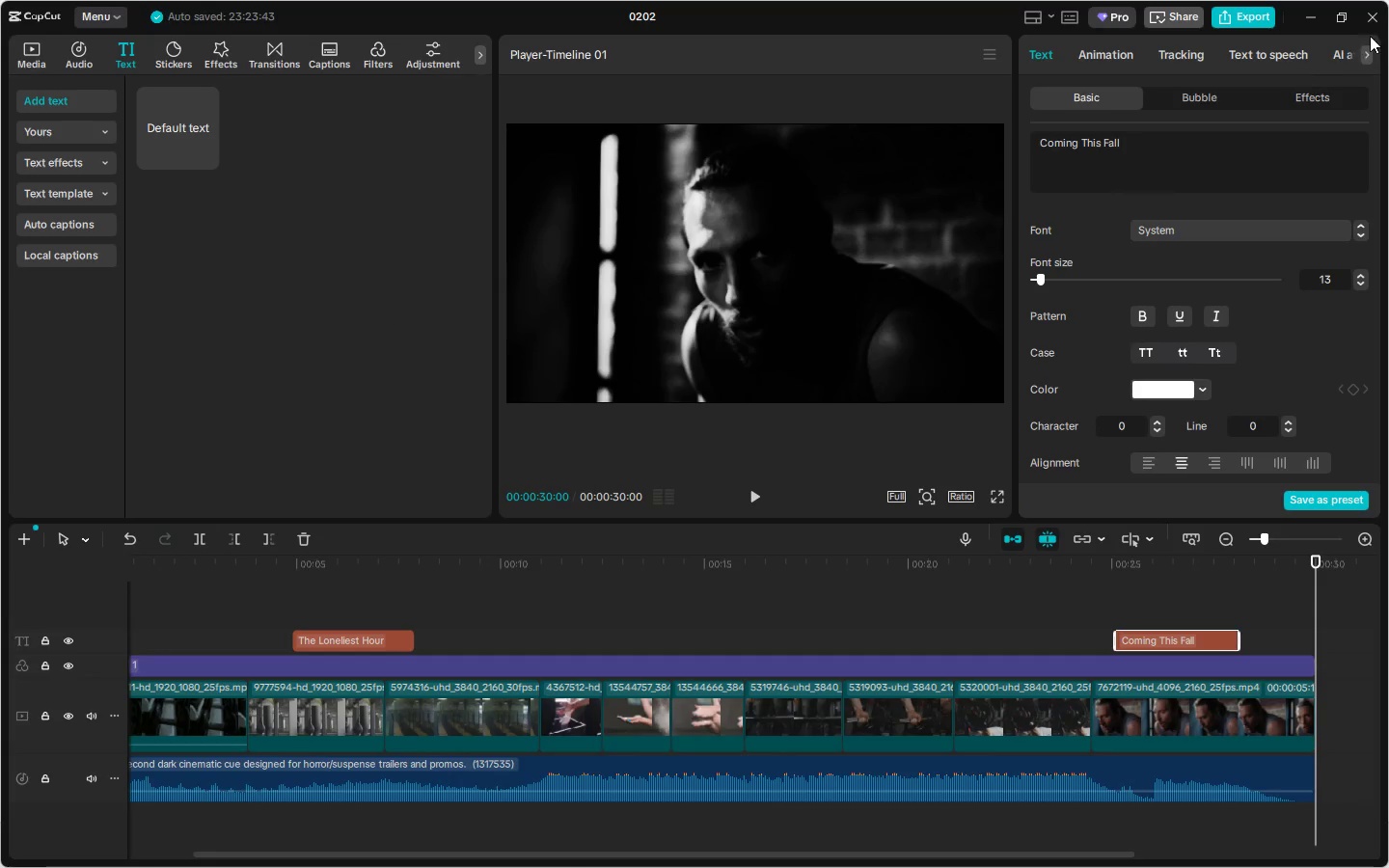 
left_click([1374, 18])
 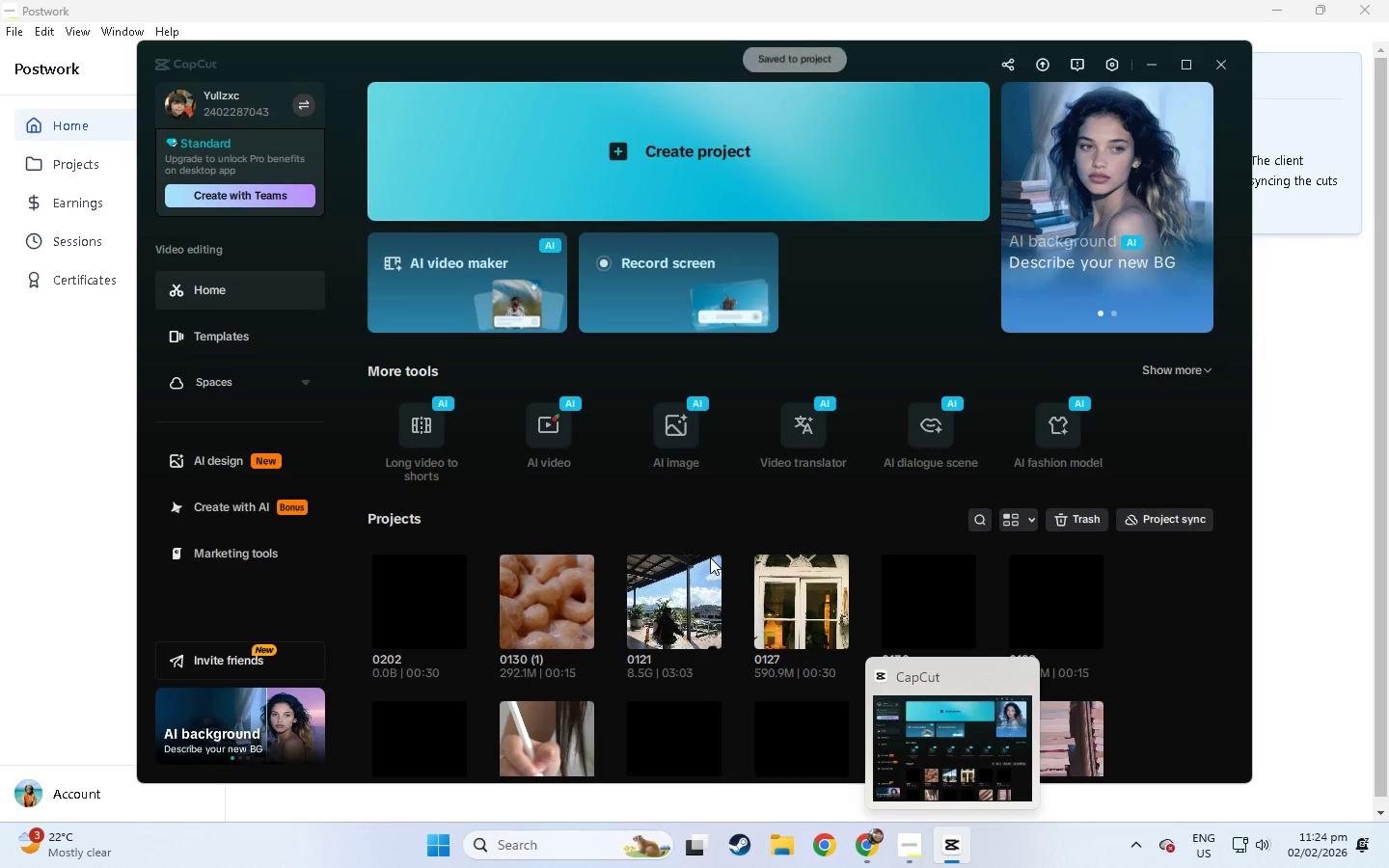 
right_click([420, 612])
 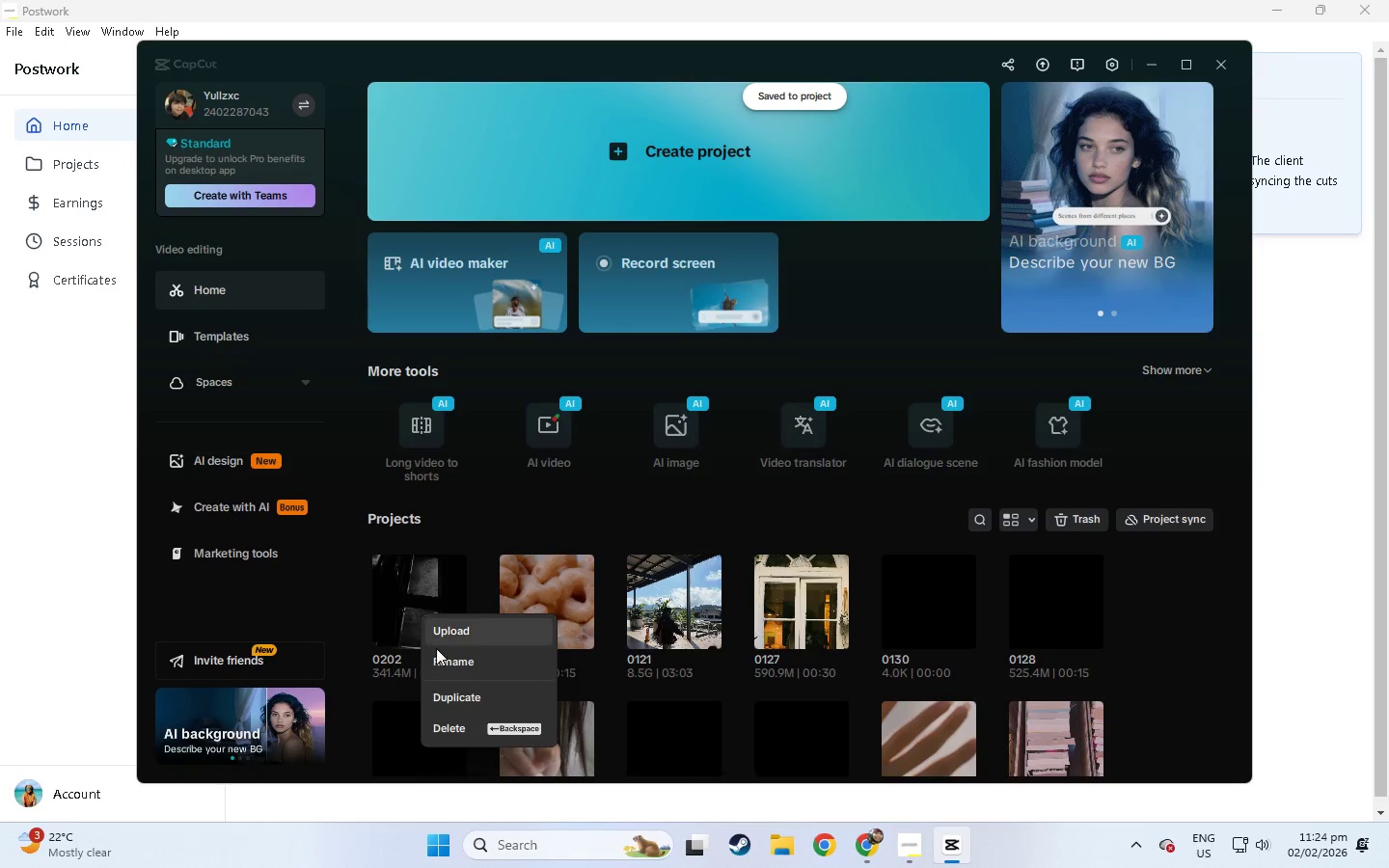 
left_click([455, 695])
 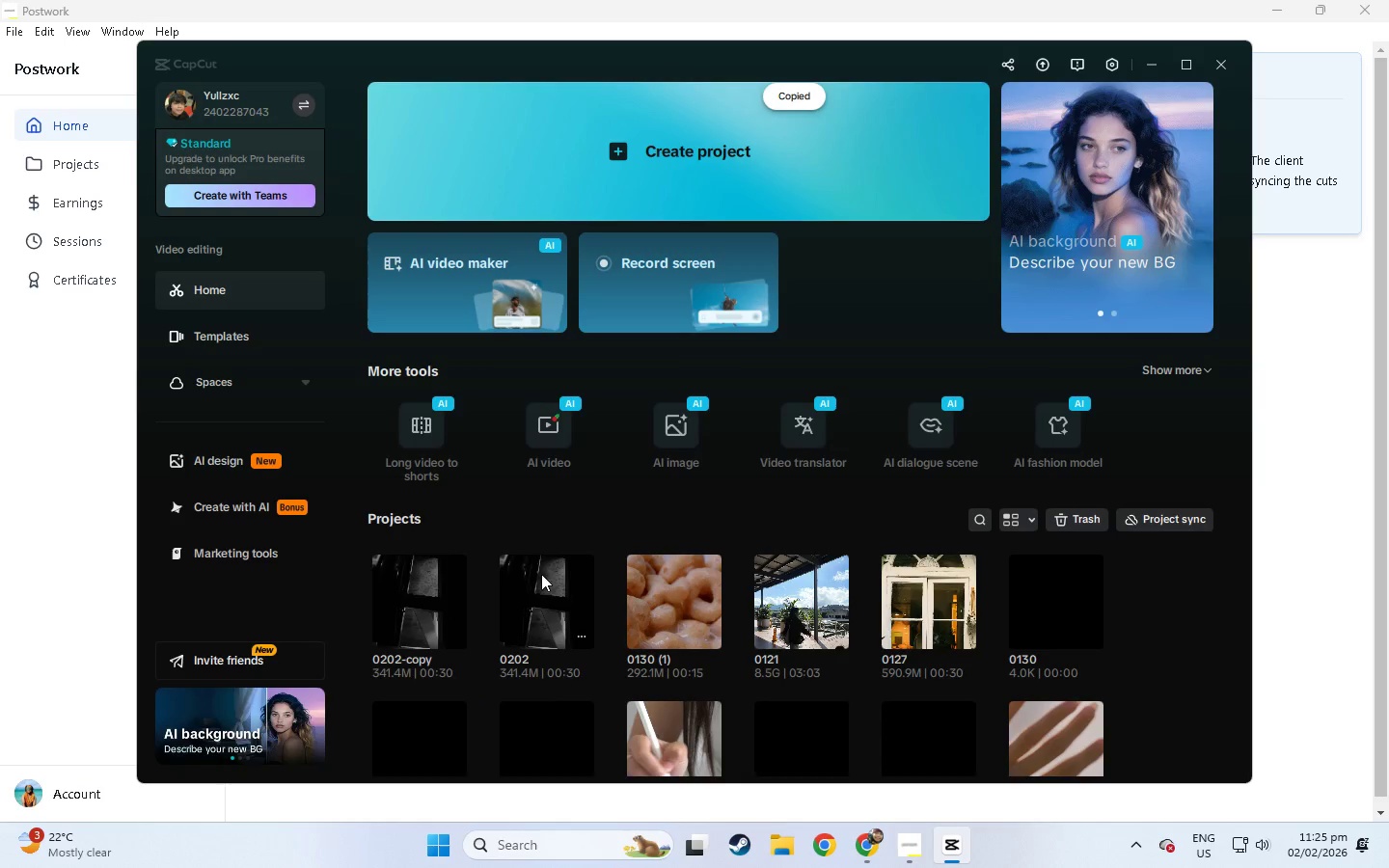 
left_click([409, 580])
 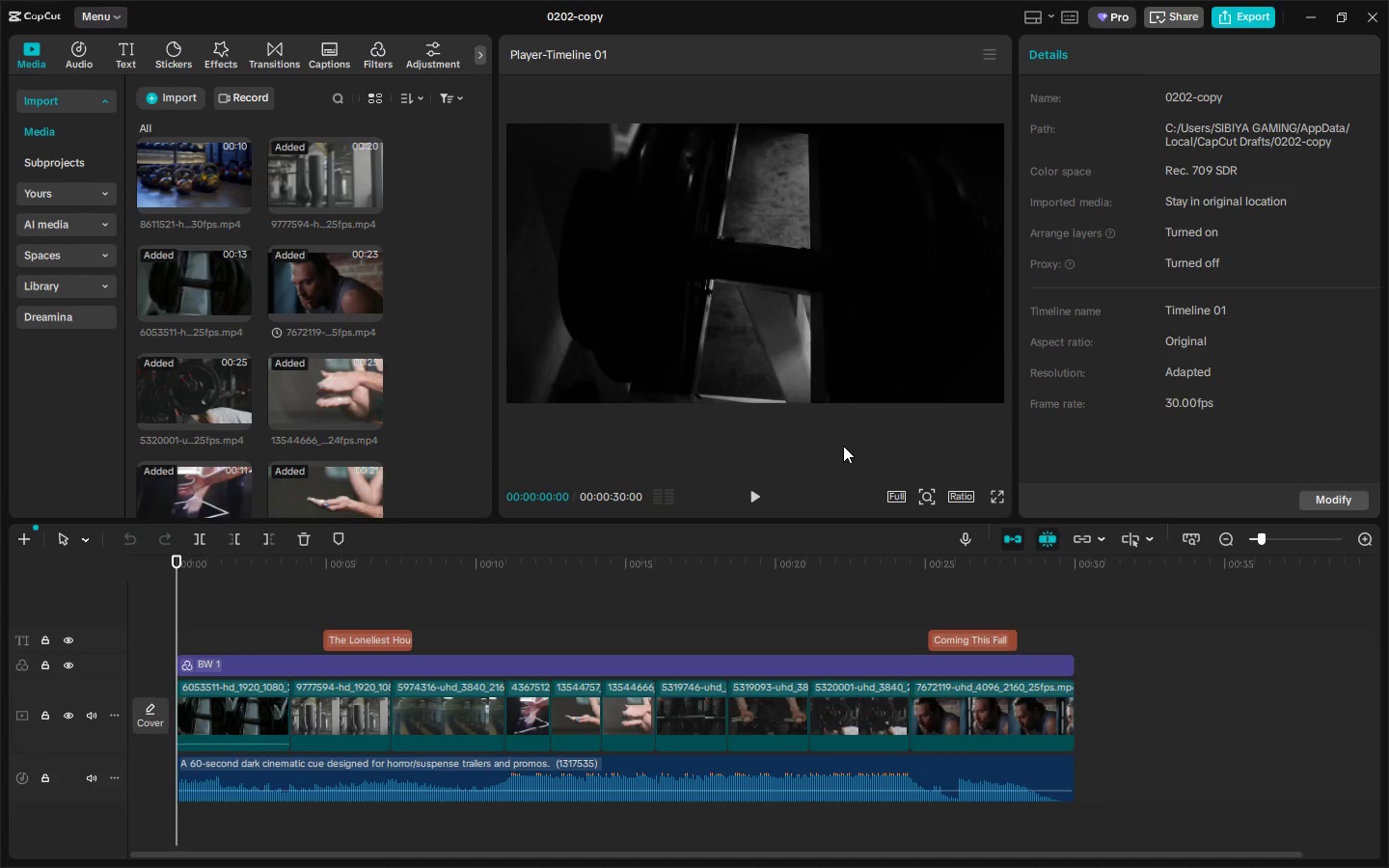 
wait(5.91)
 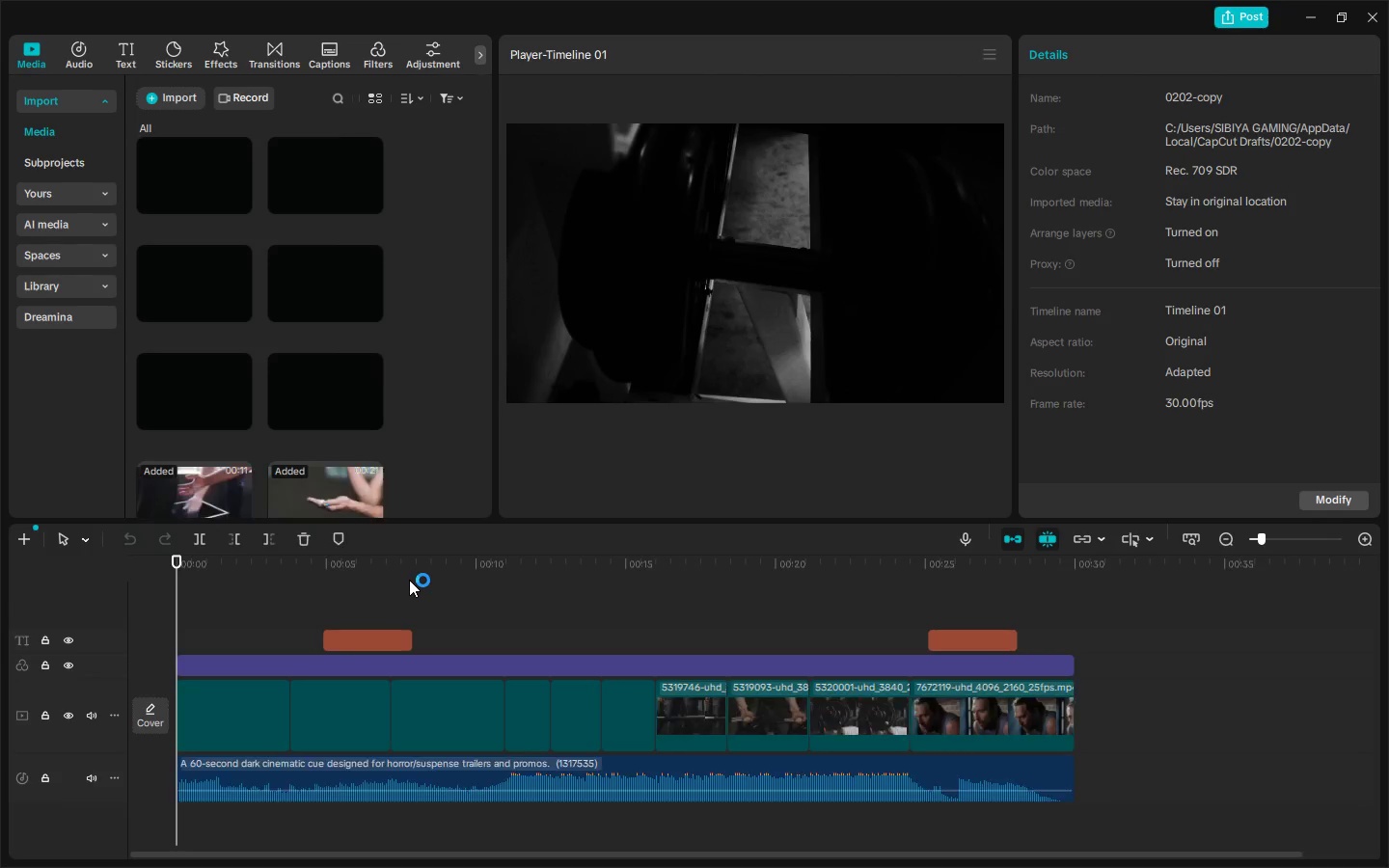 
left_click([957, 498])
 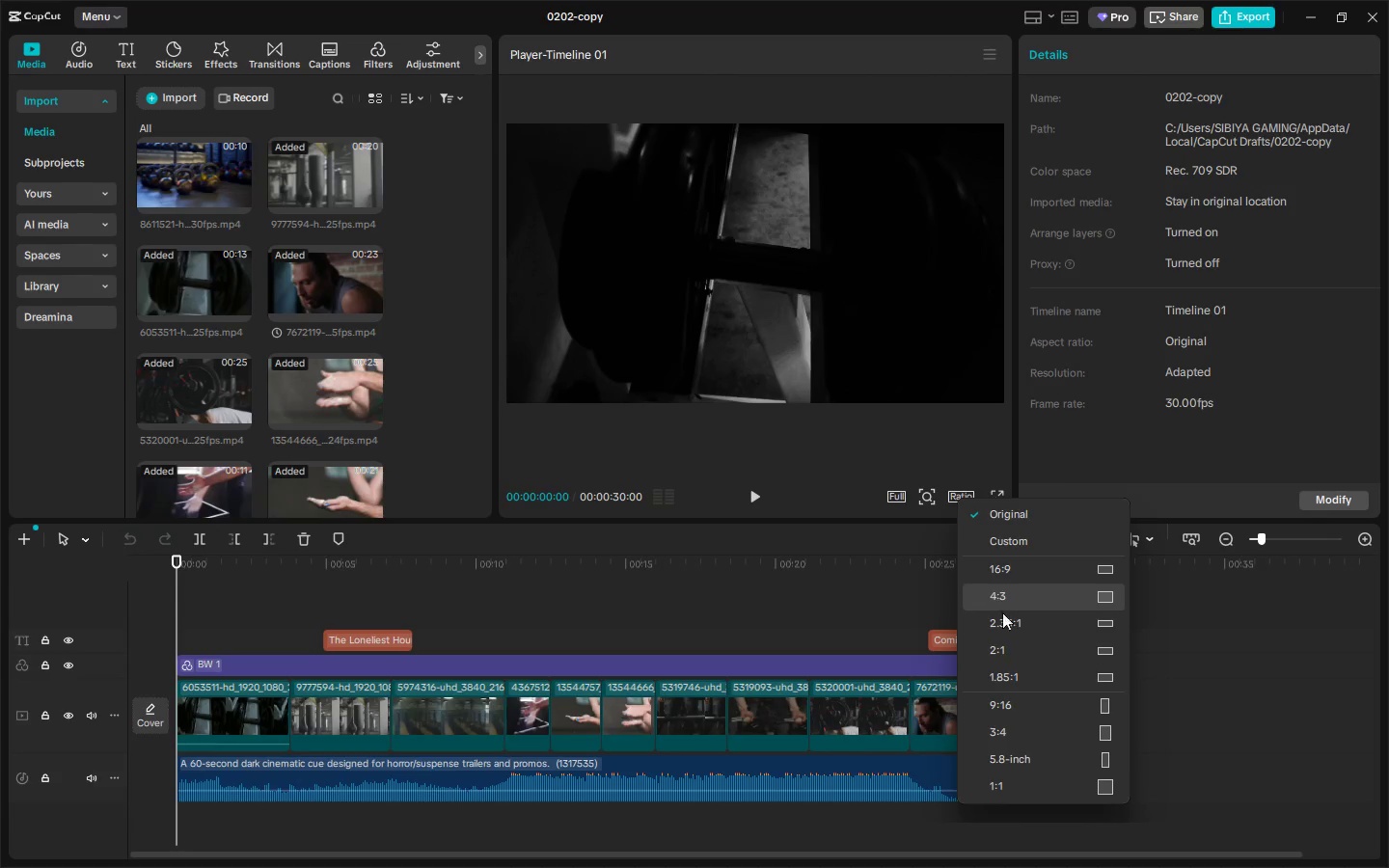 
left_click([1018, 706])
 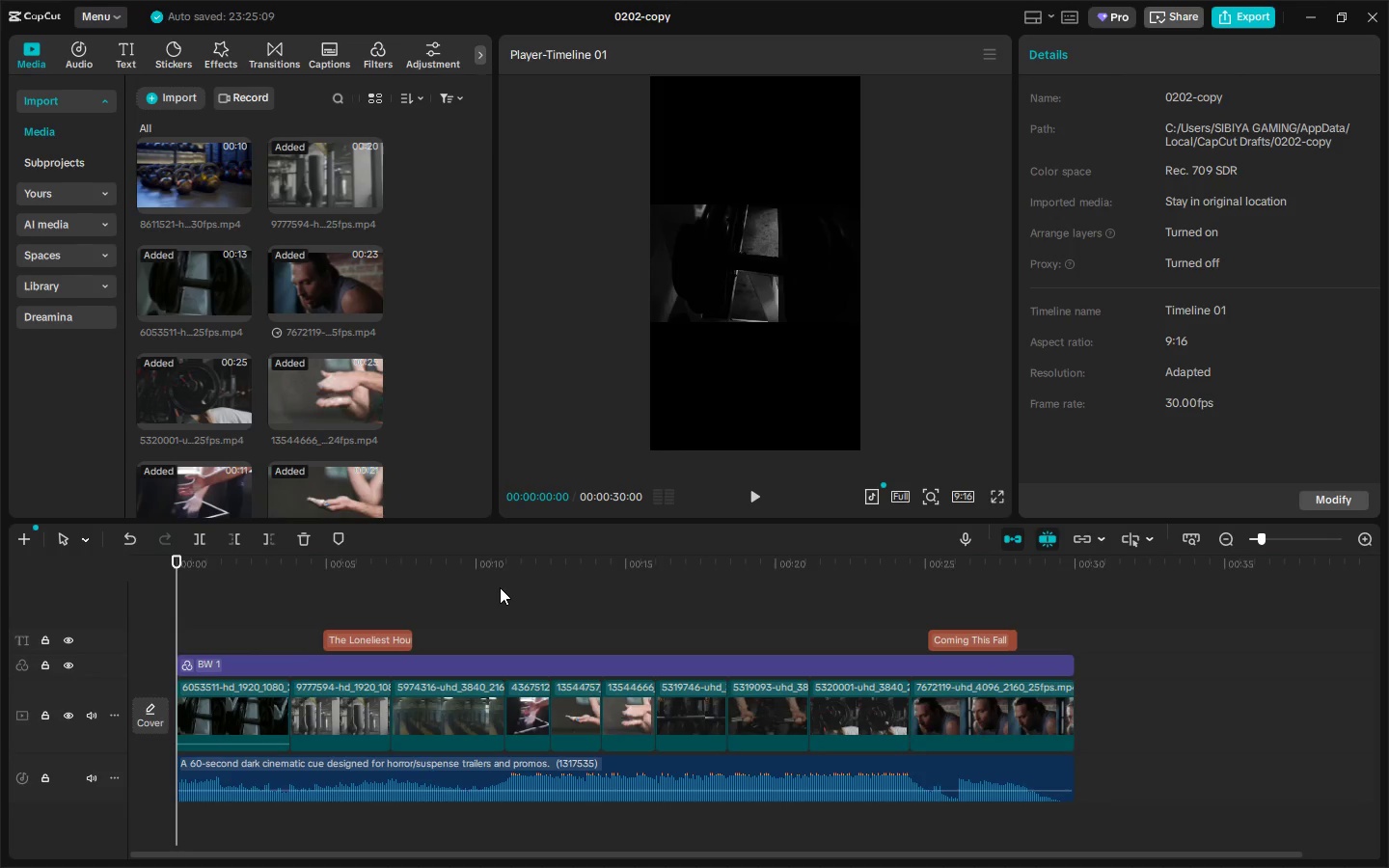 
wait(7.09)
 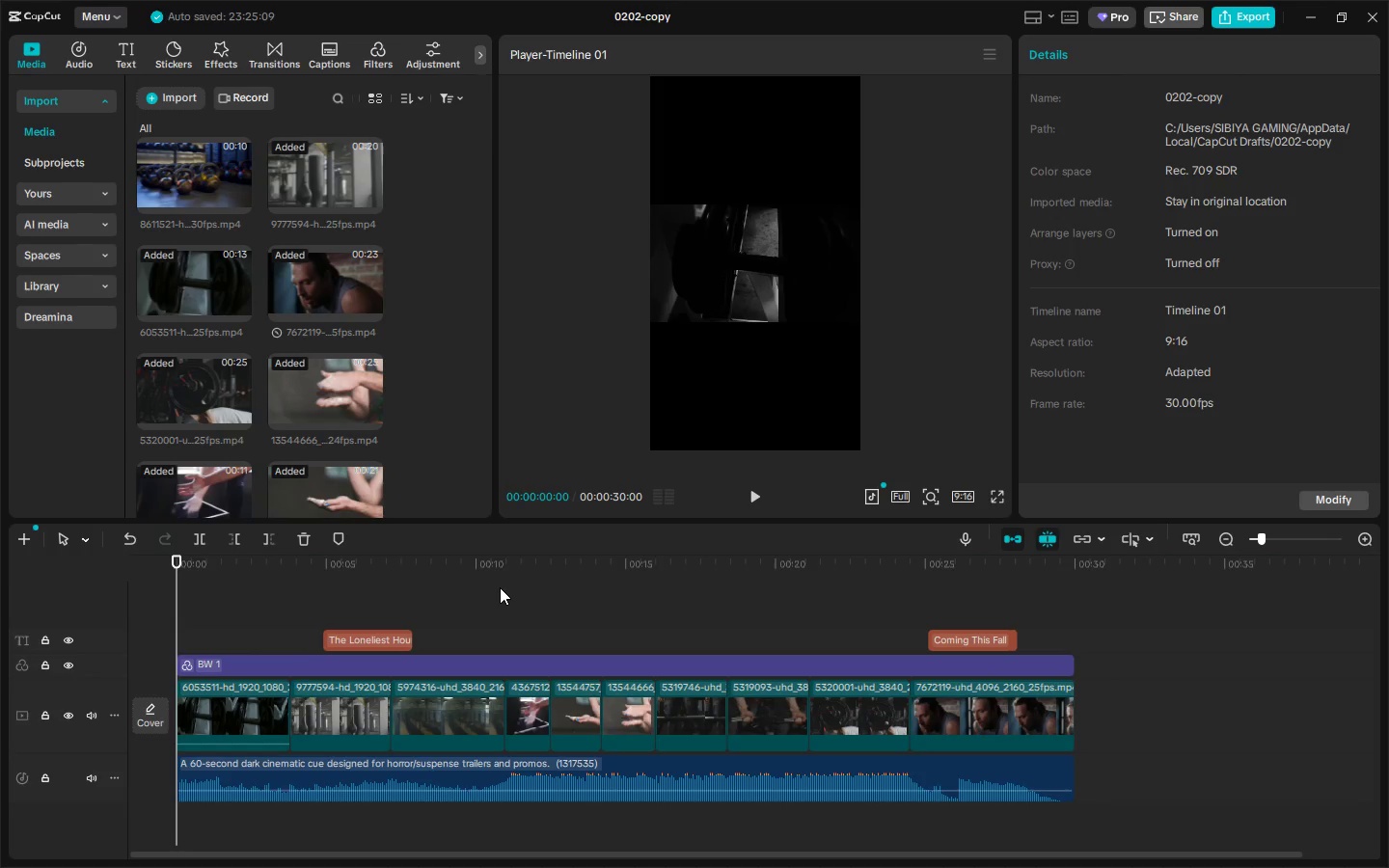 
key(Space)
 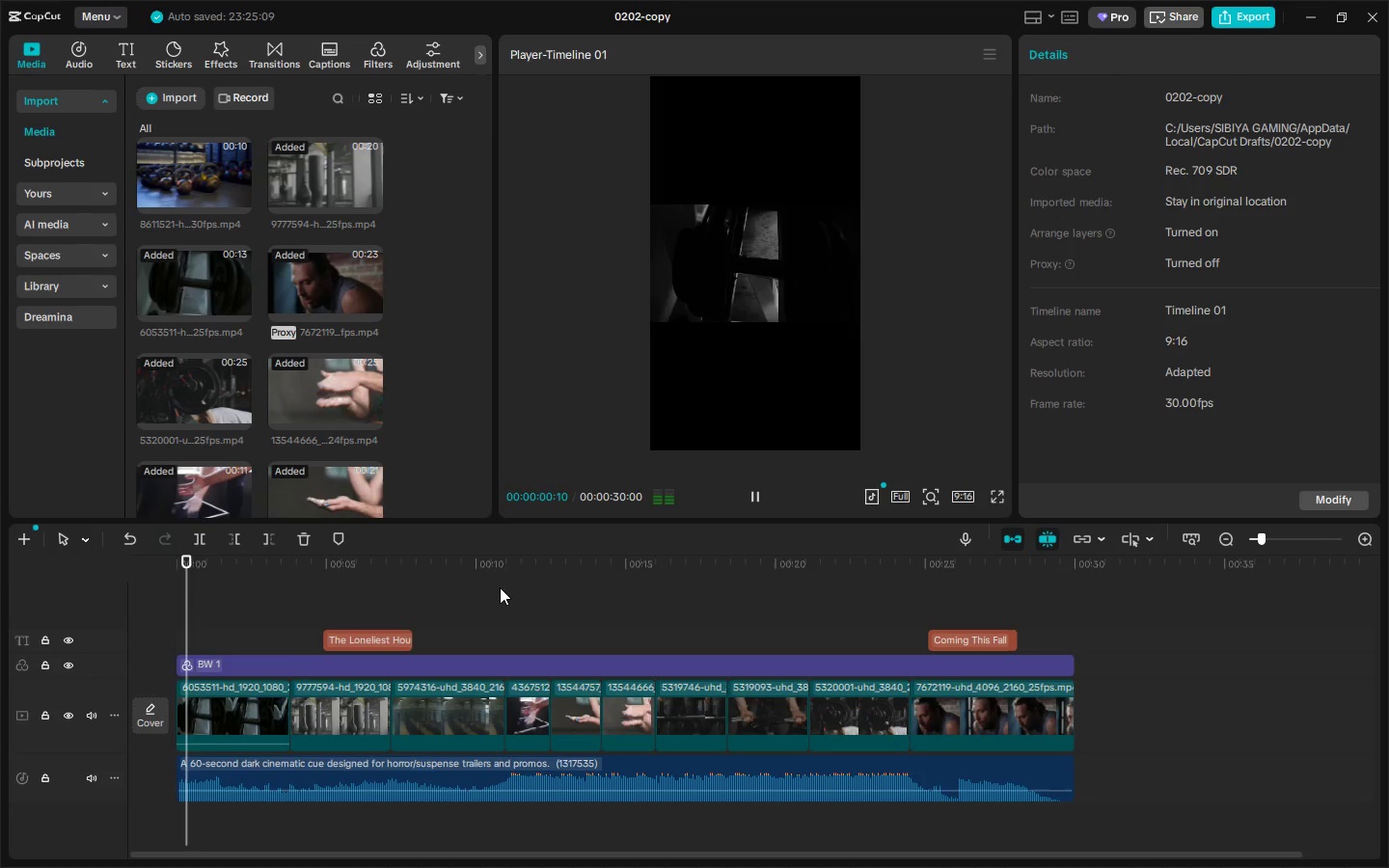 
key(Space)
 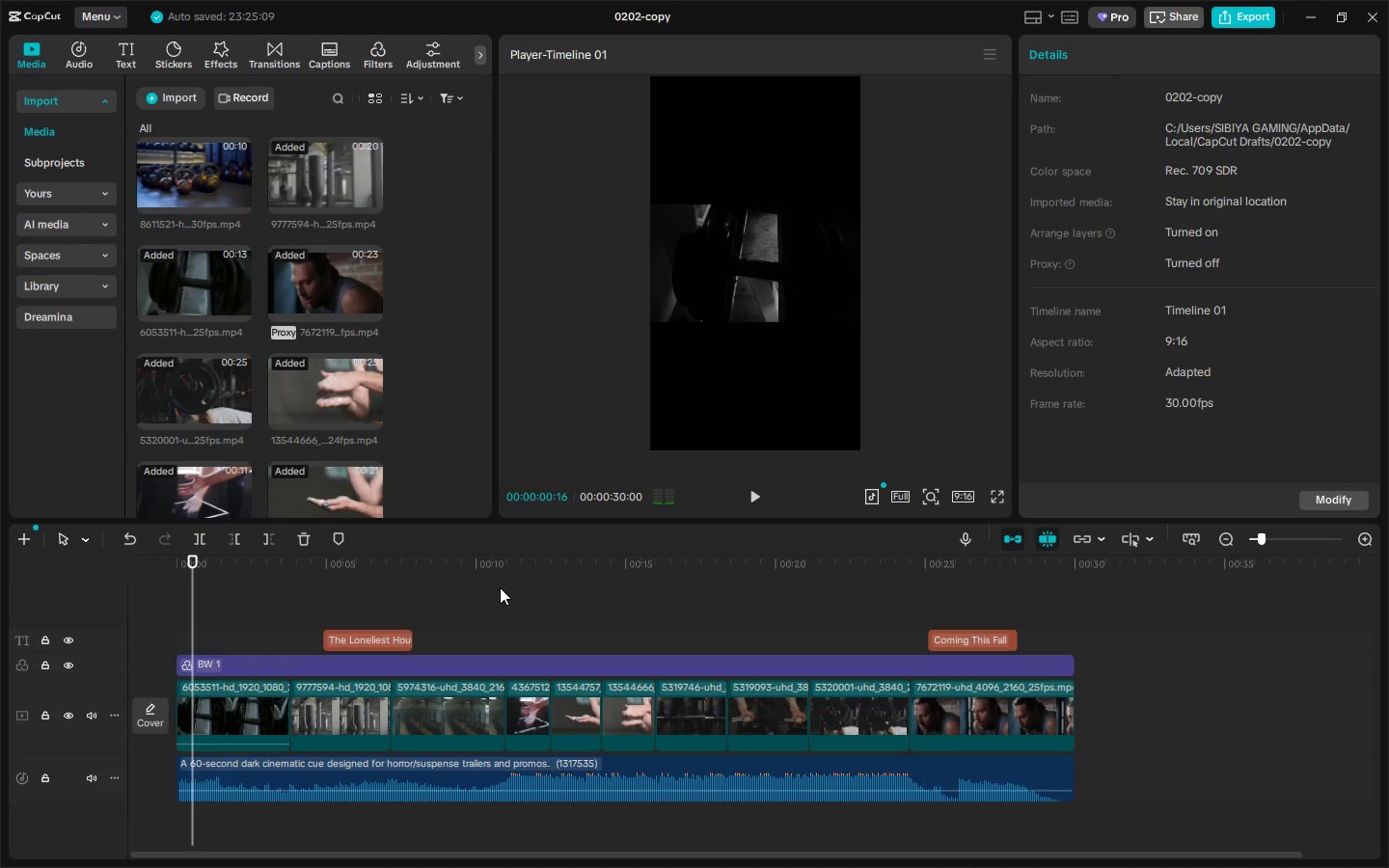 
key(Space)
 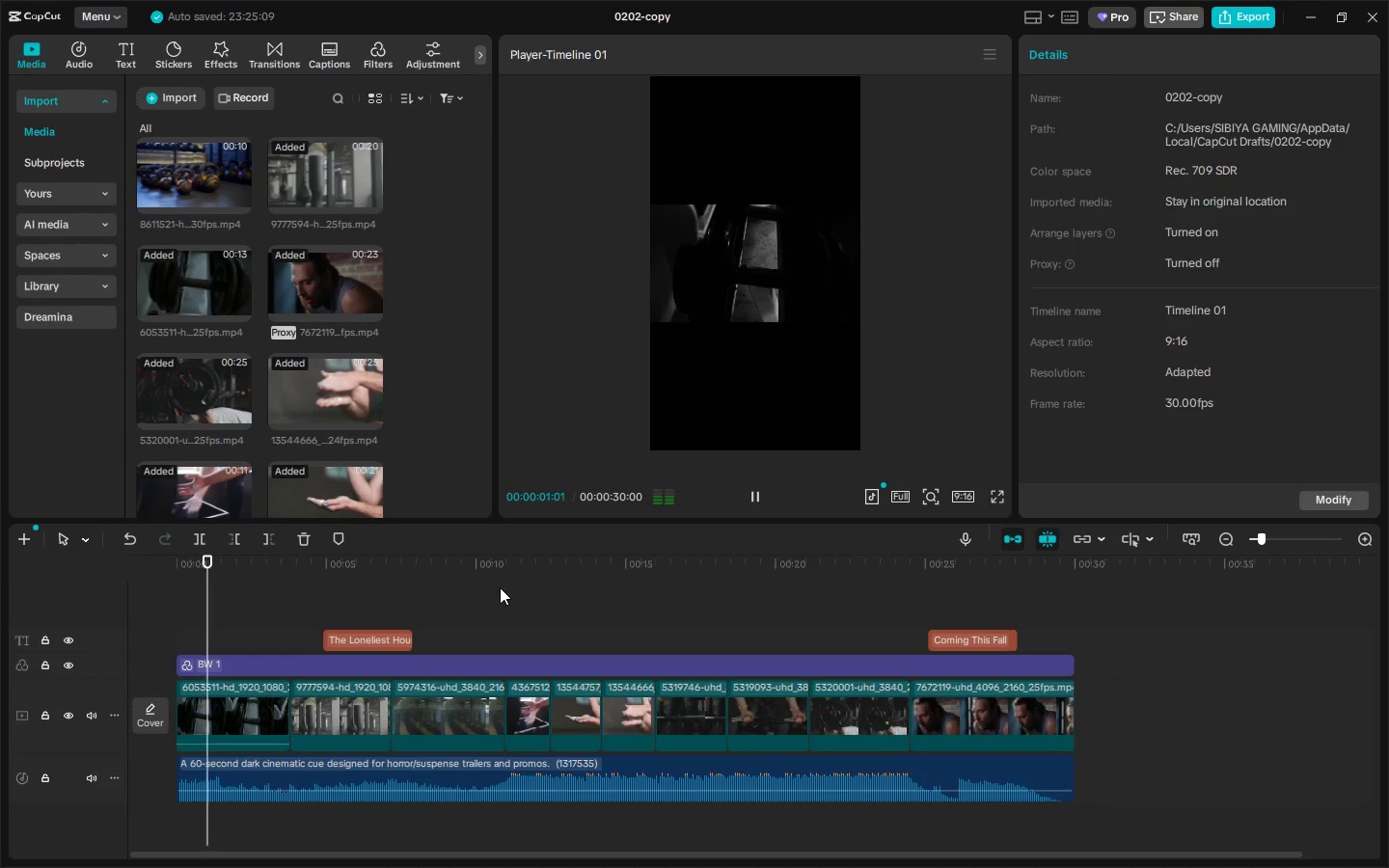 
key(Space)
 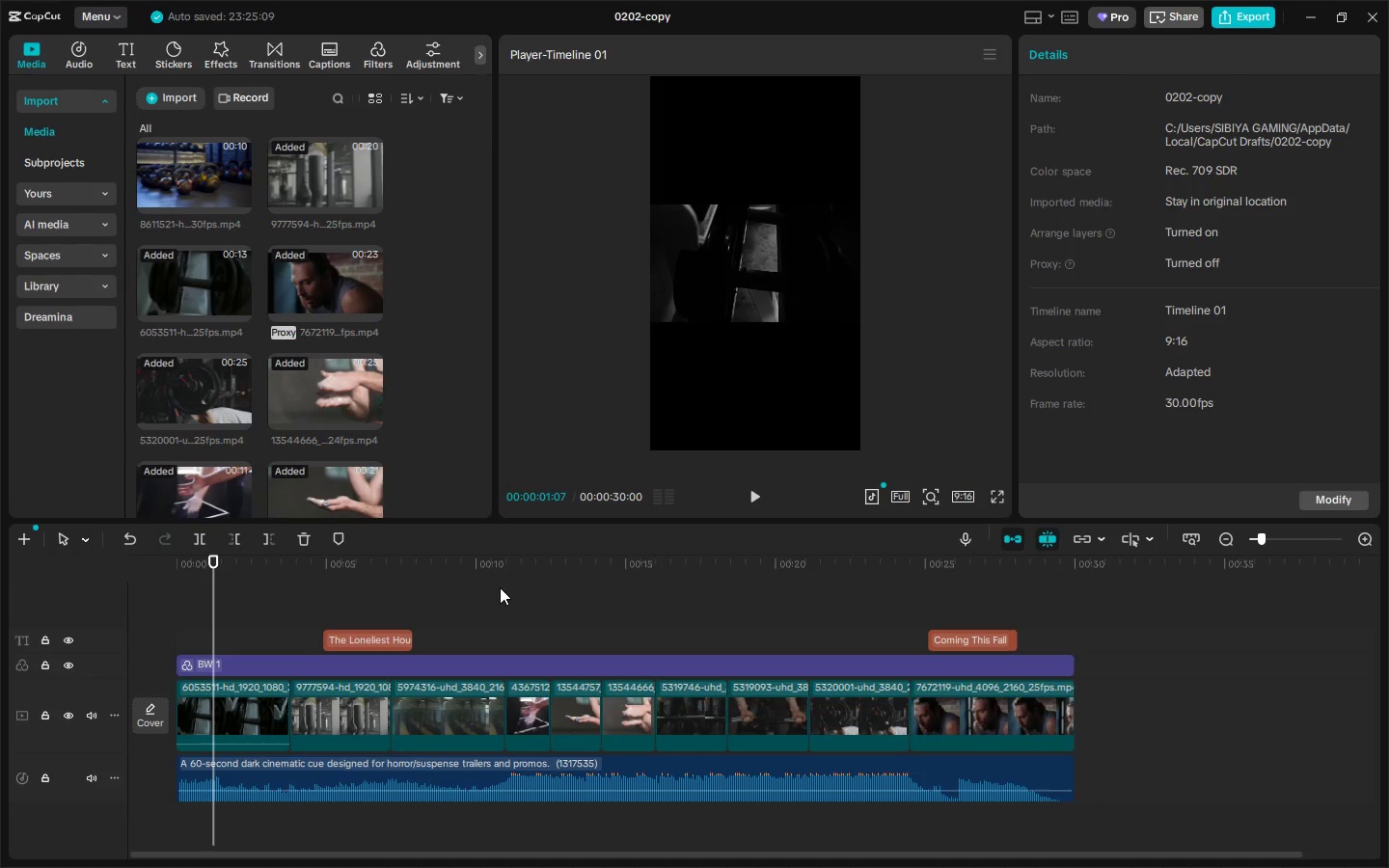 
key(Space)
 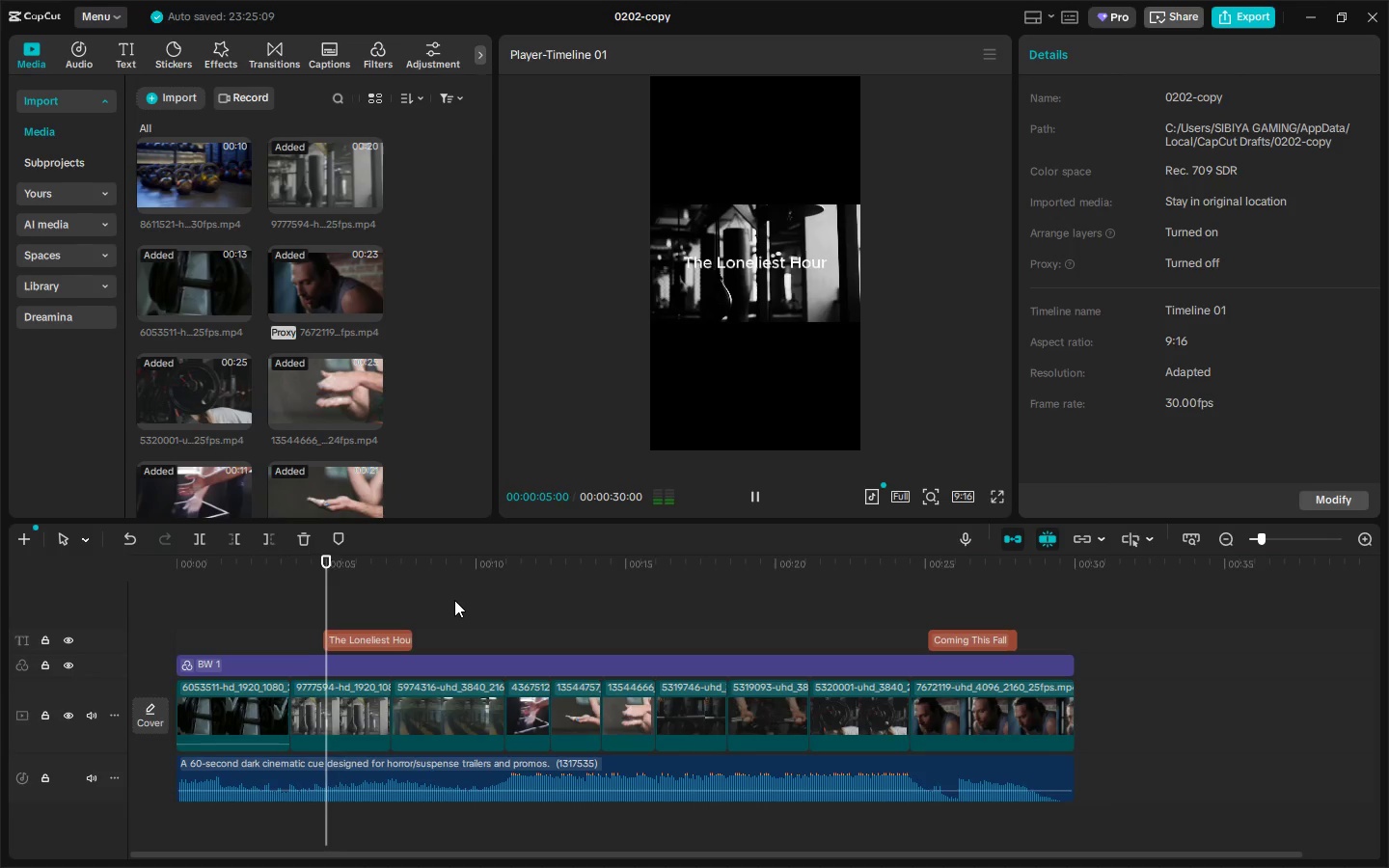 
wait(5.06)
 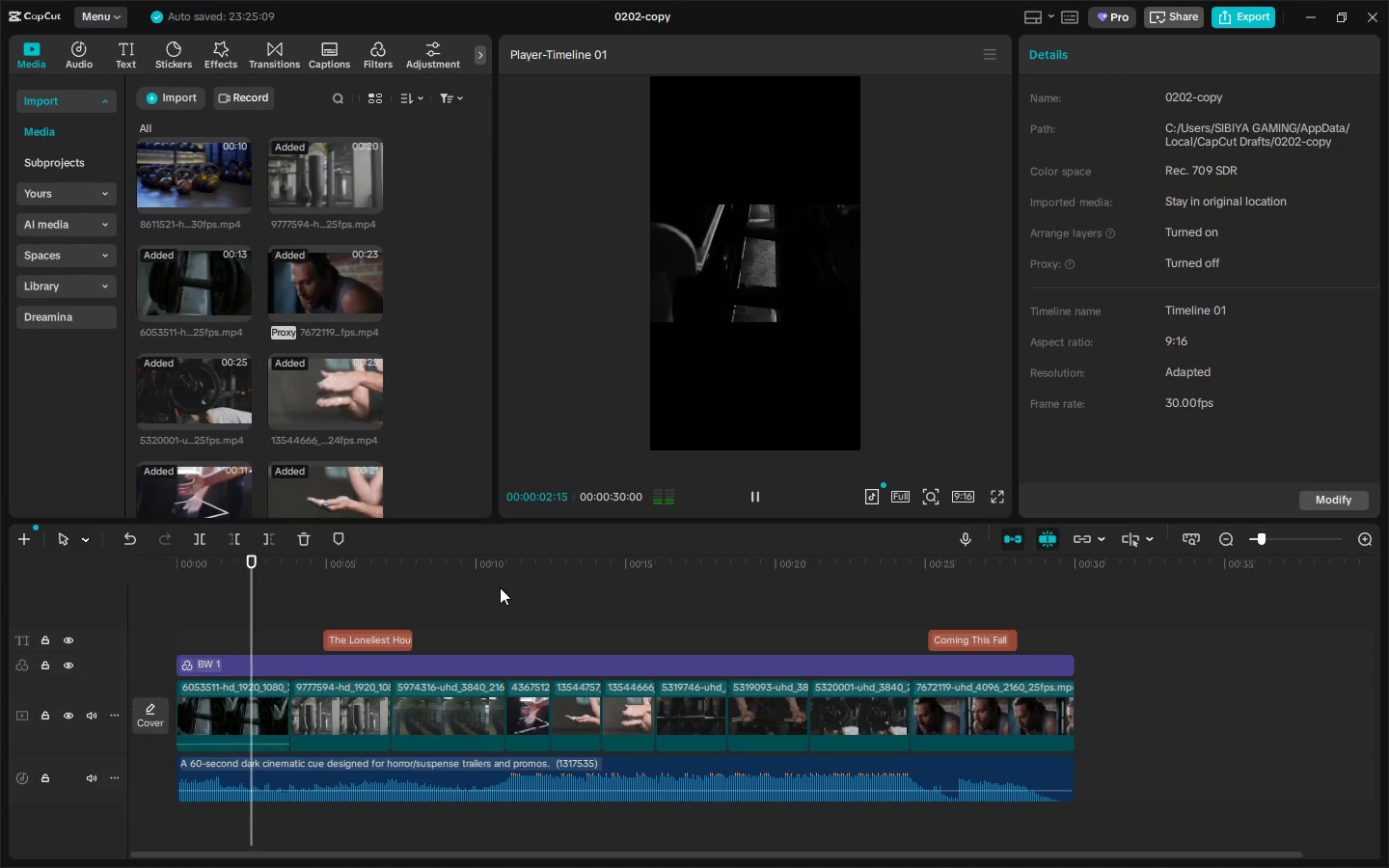 
key(Space)
 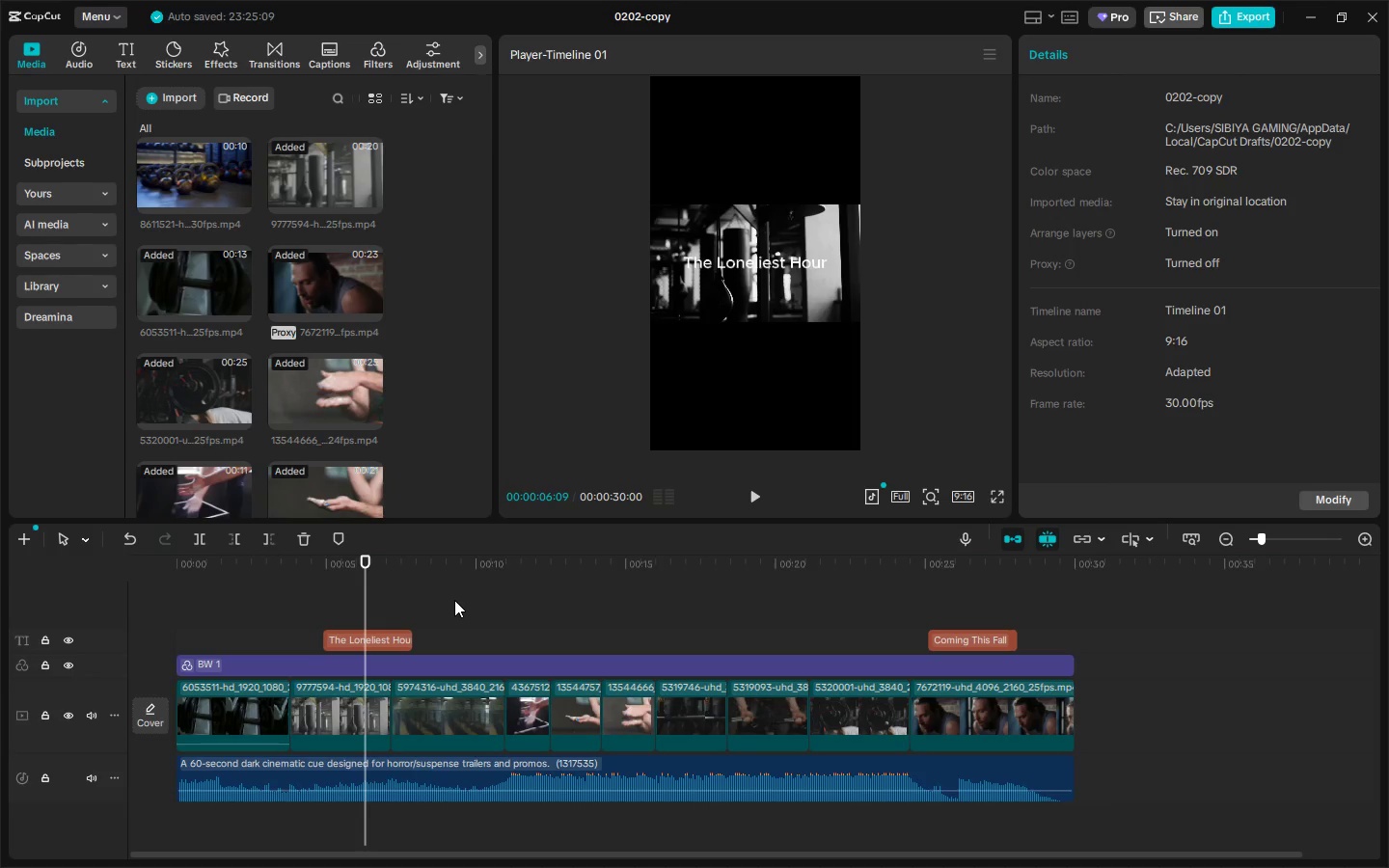 
key(Alt+AltLeft)
 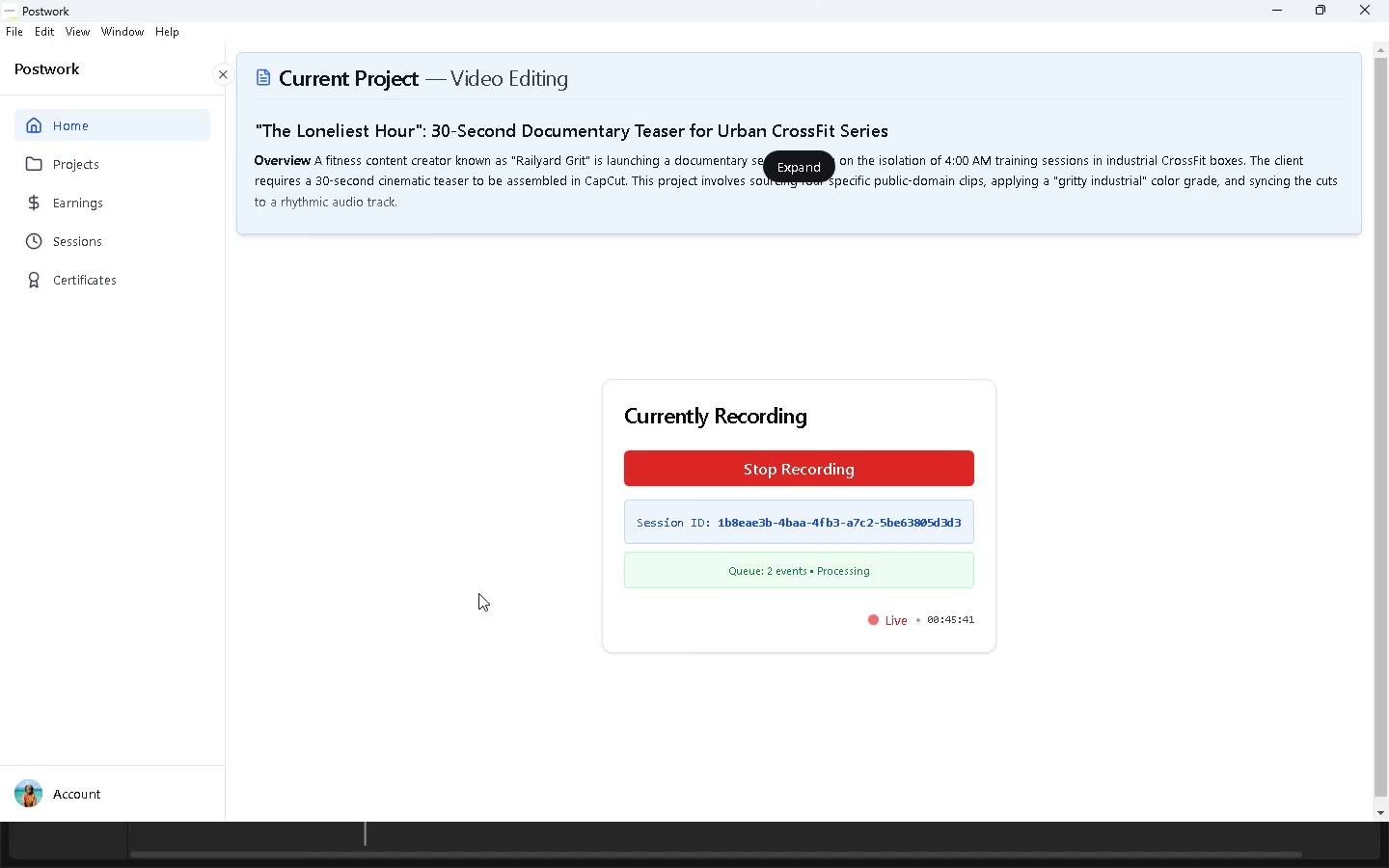 
key(Alt+Tab)